 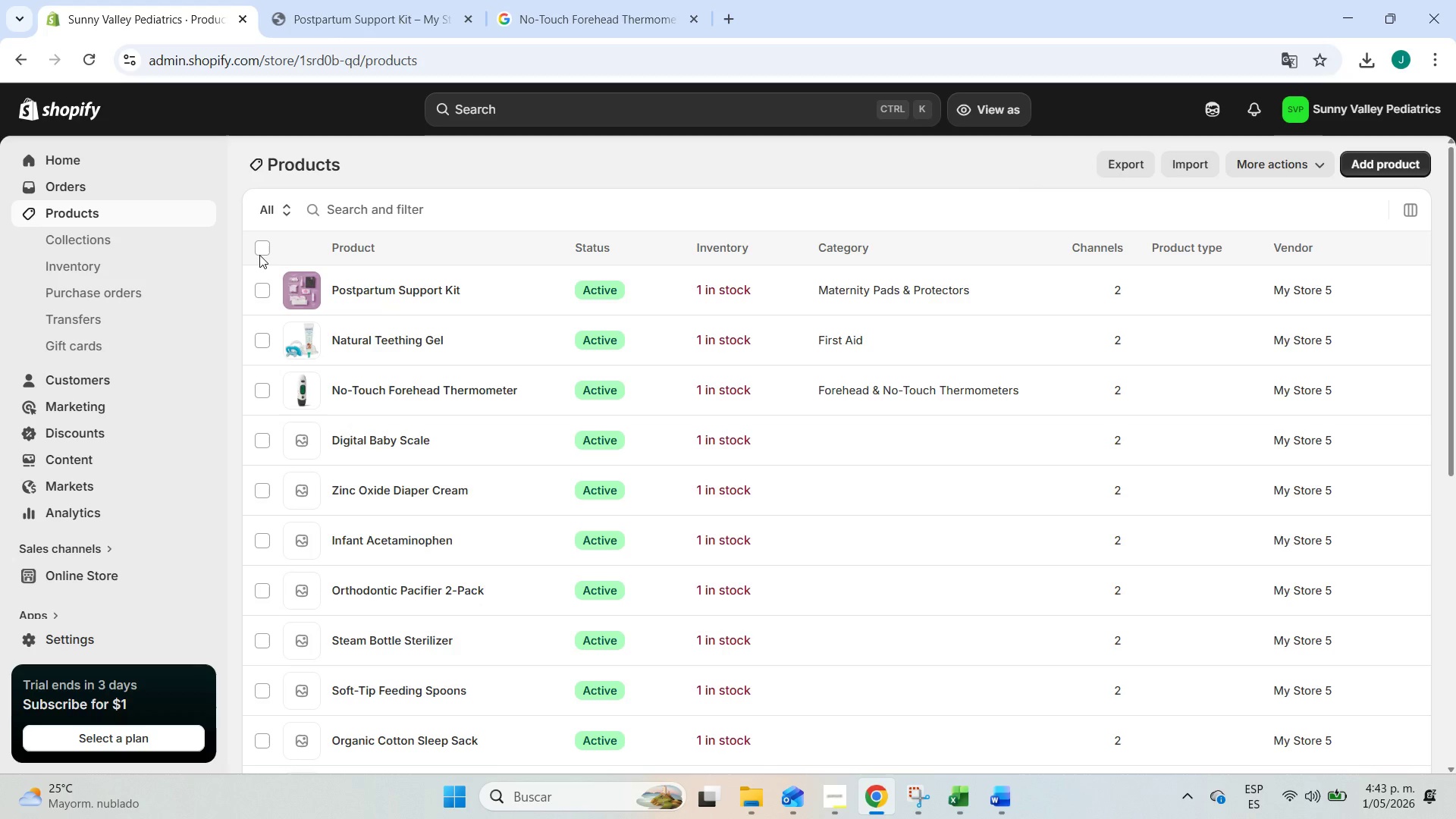 
left_click([265, 246])
 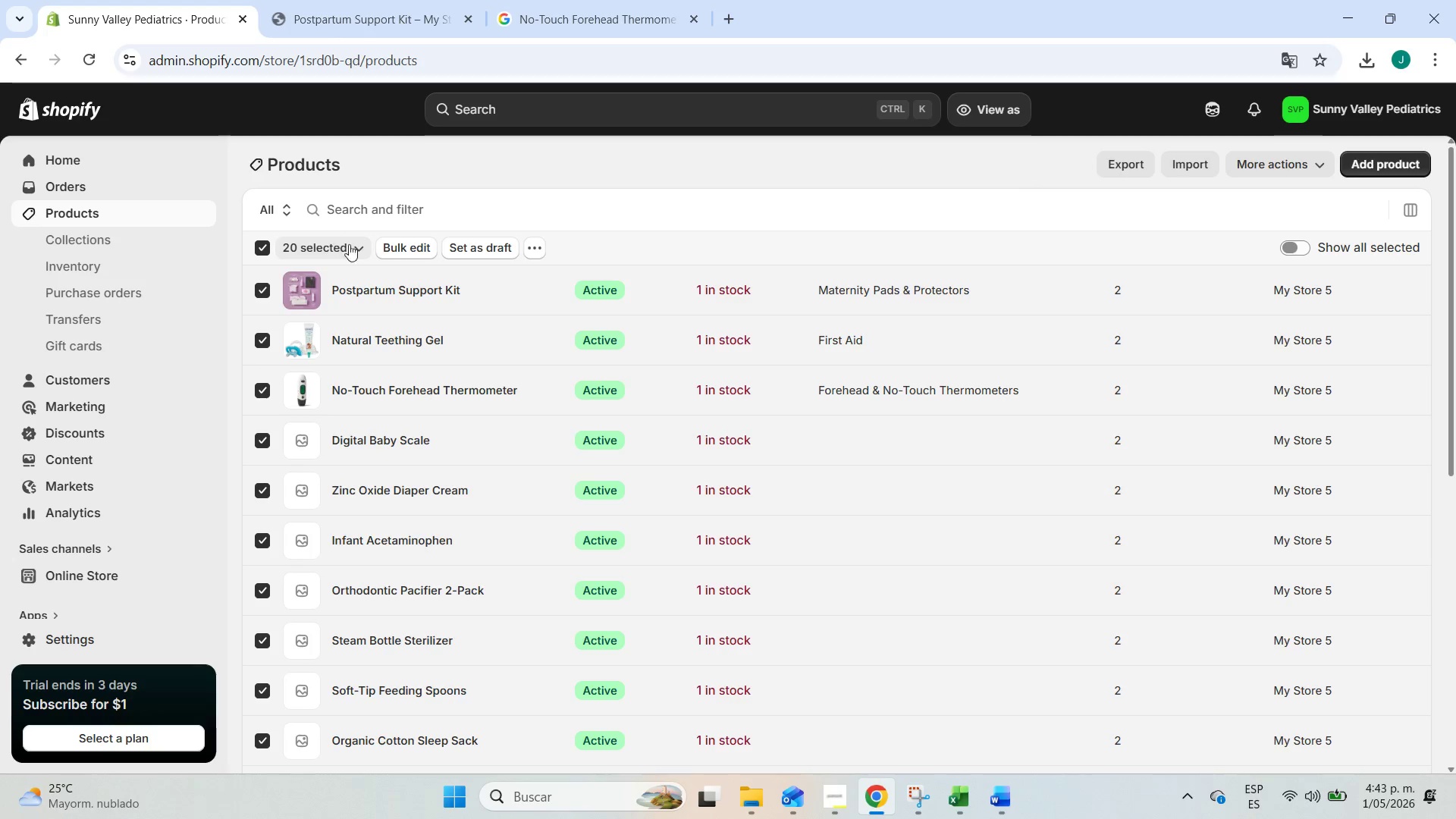 
left_click([392, 246])
 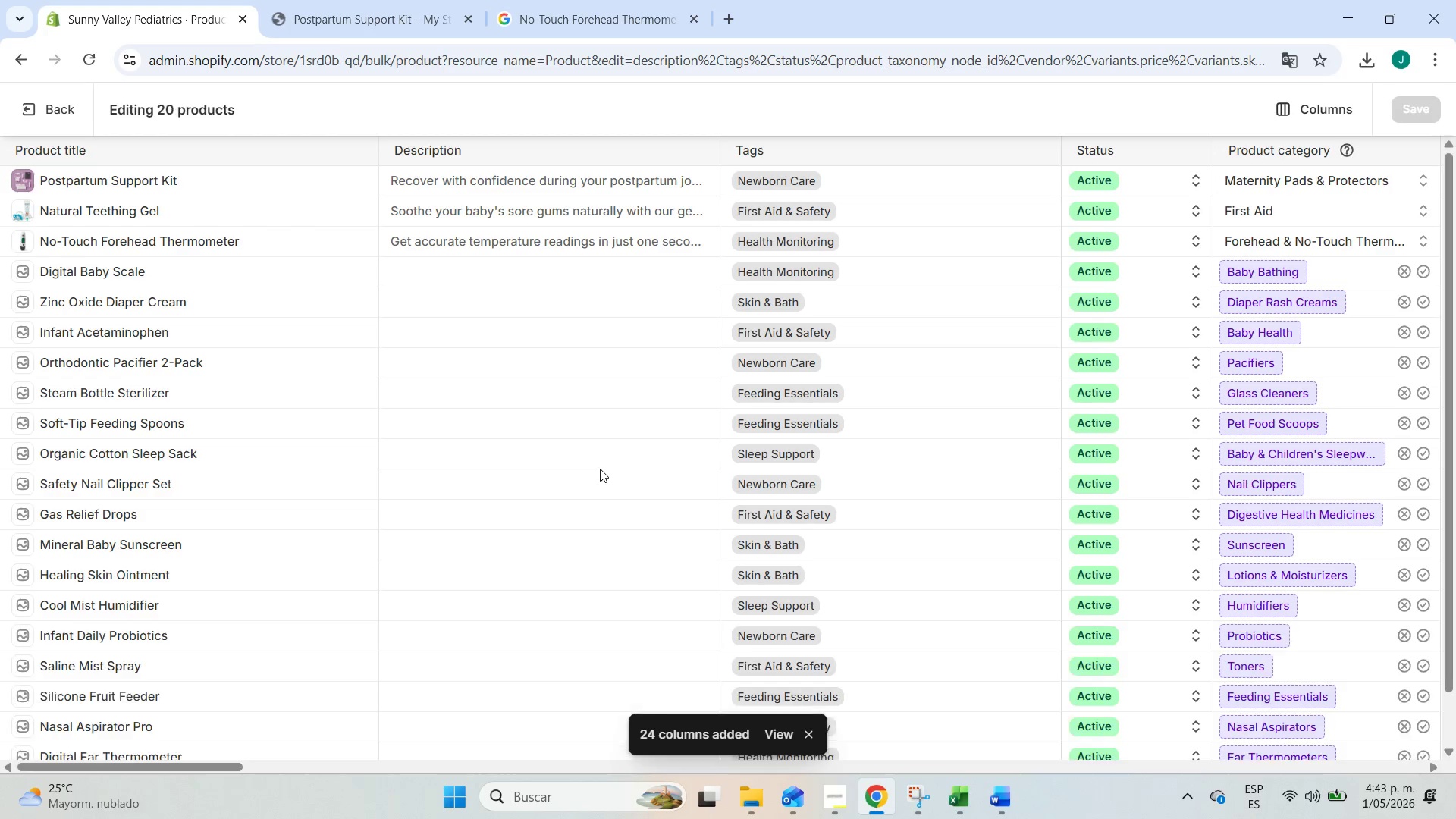 
wait(5.73)
 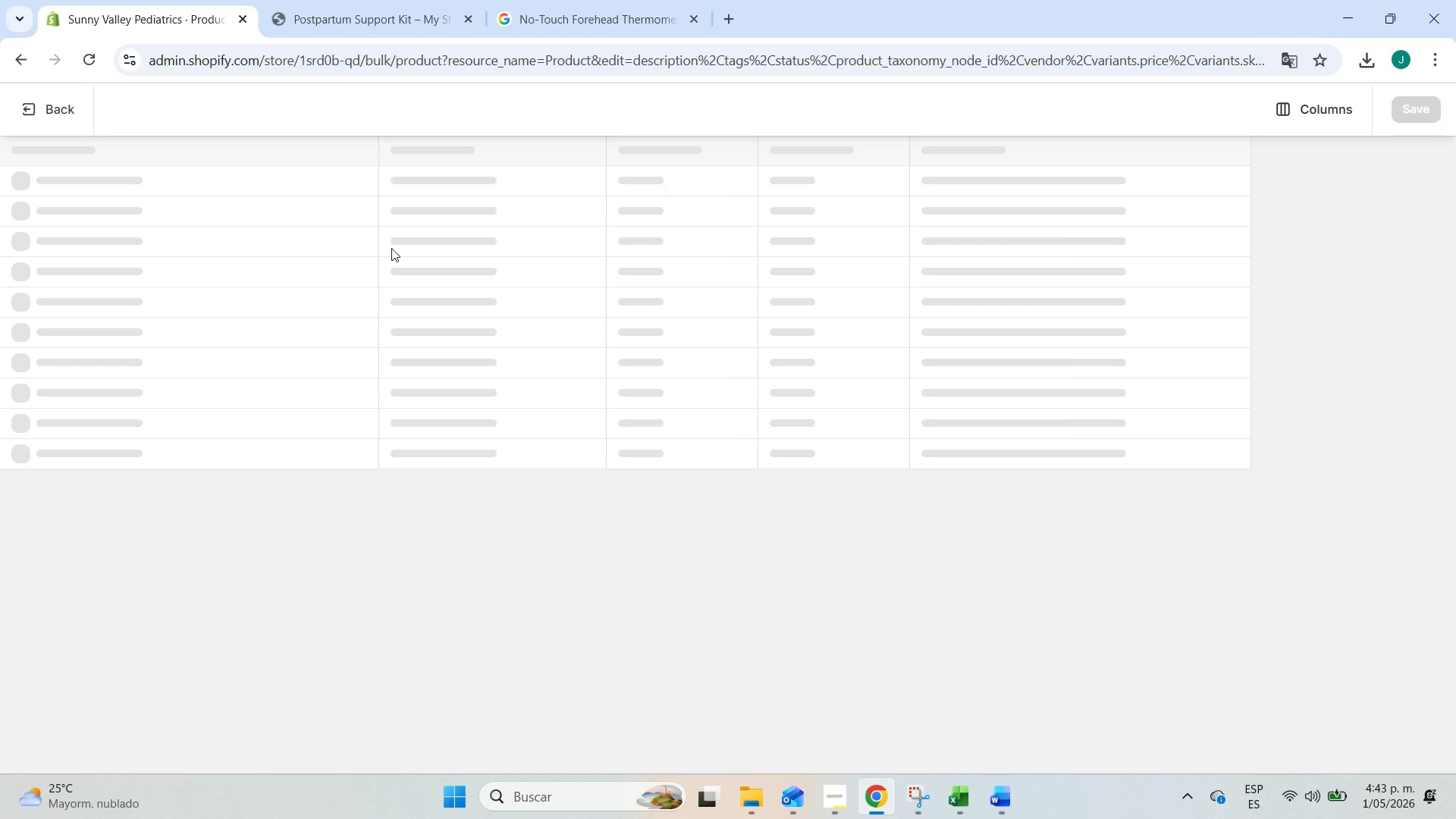 
scroll: coordinate [453, 672], scroll_direction: down, amount: 2.0
 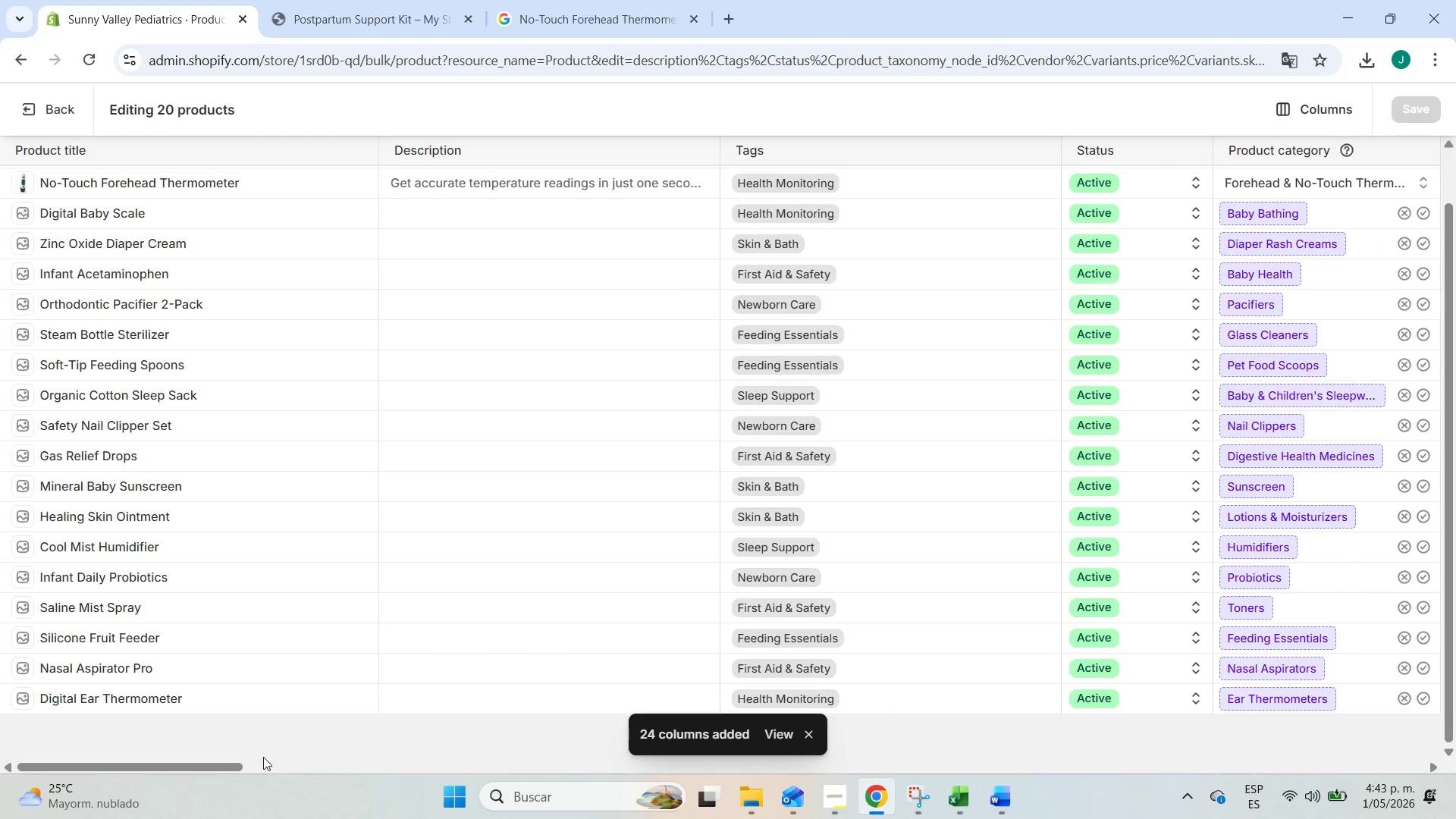 
scroll: coordinate [274, 718], scroll_direction: up, amount: 1.0
 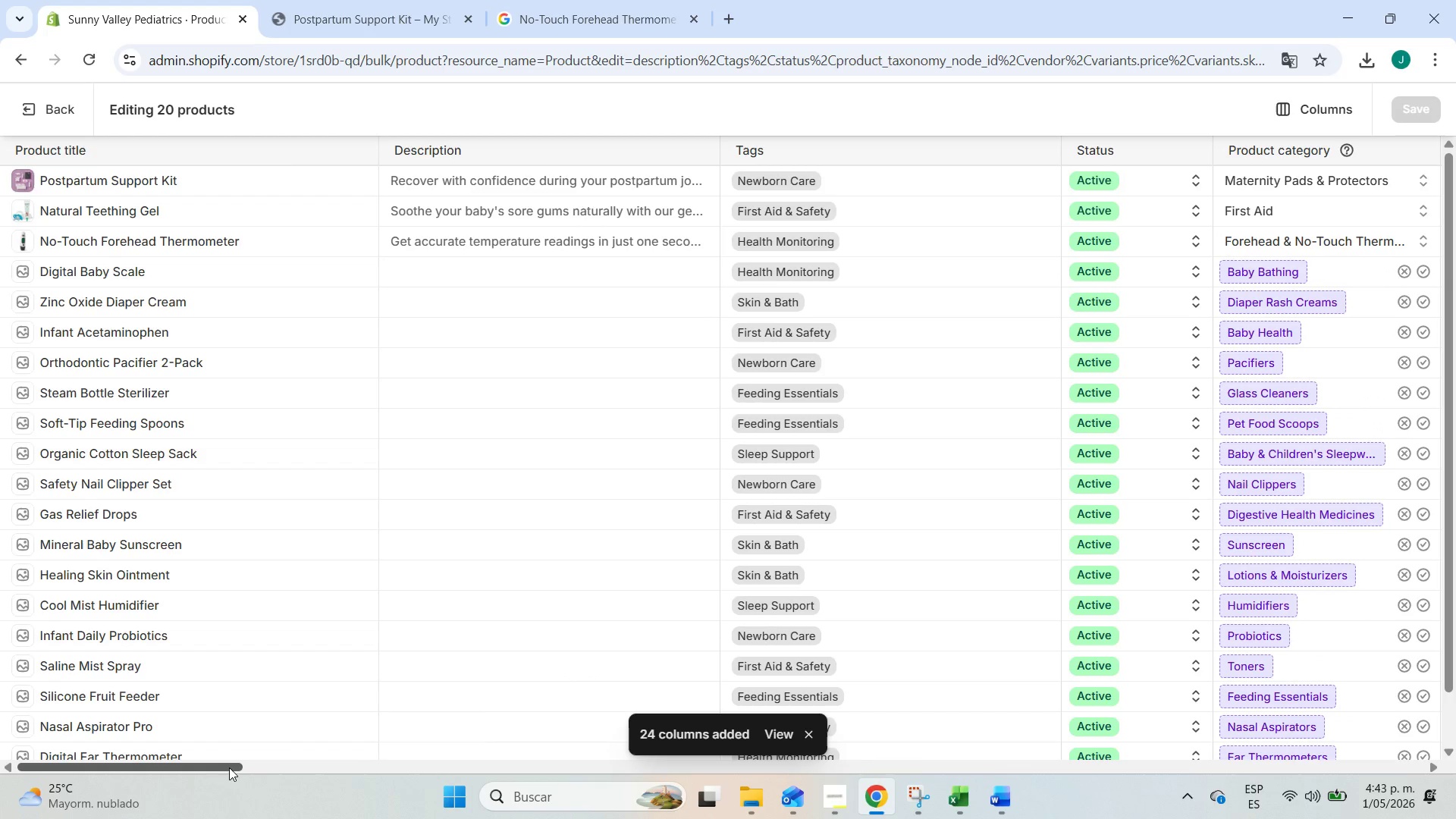 
left_click_drag(start_coordinate=[230, 768], to_coordinate=[367, 775])
 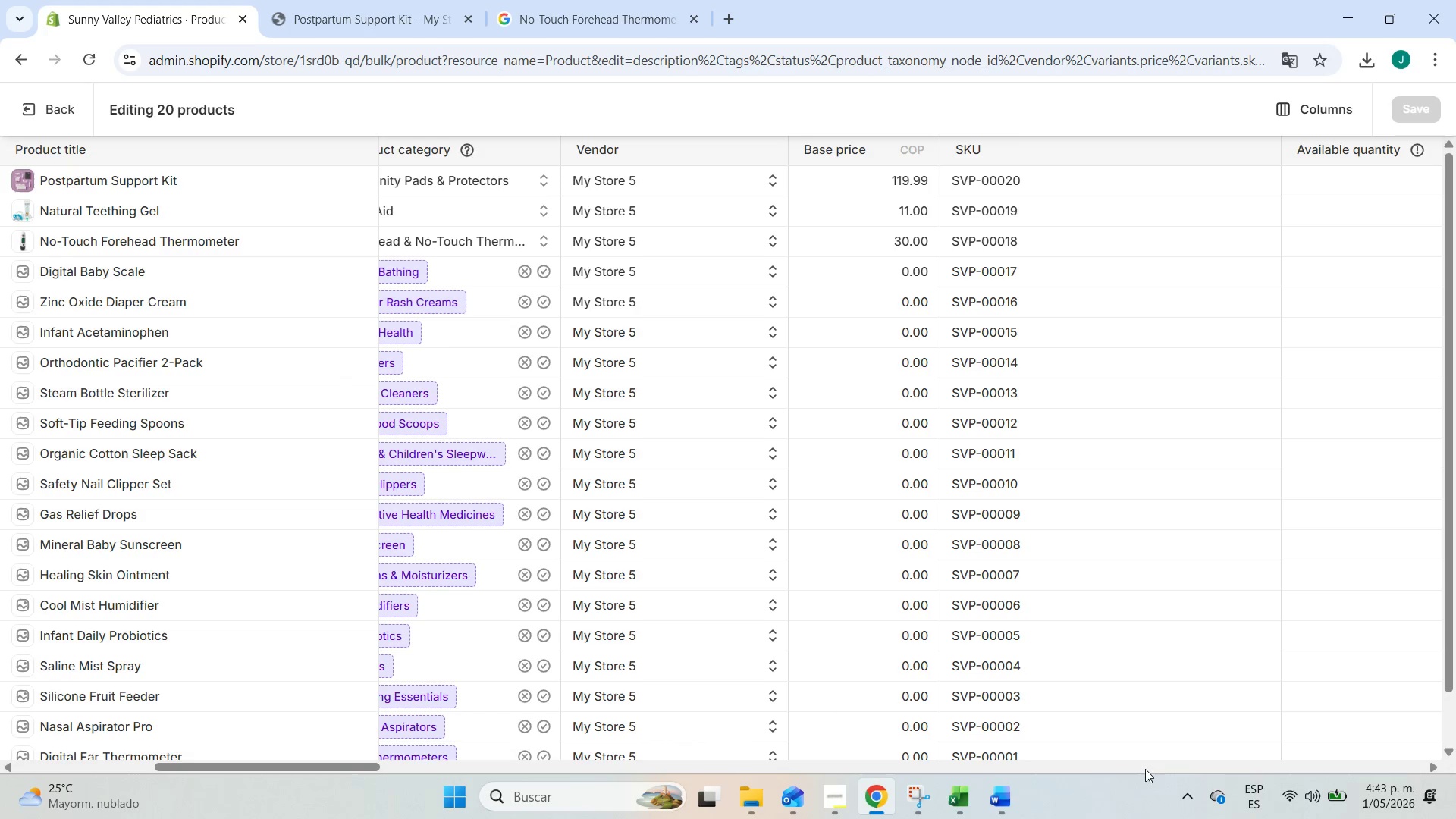 
left_click([946, 795])
 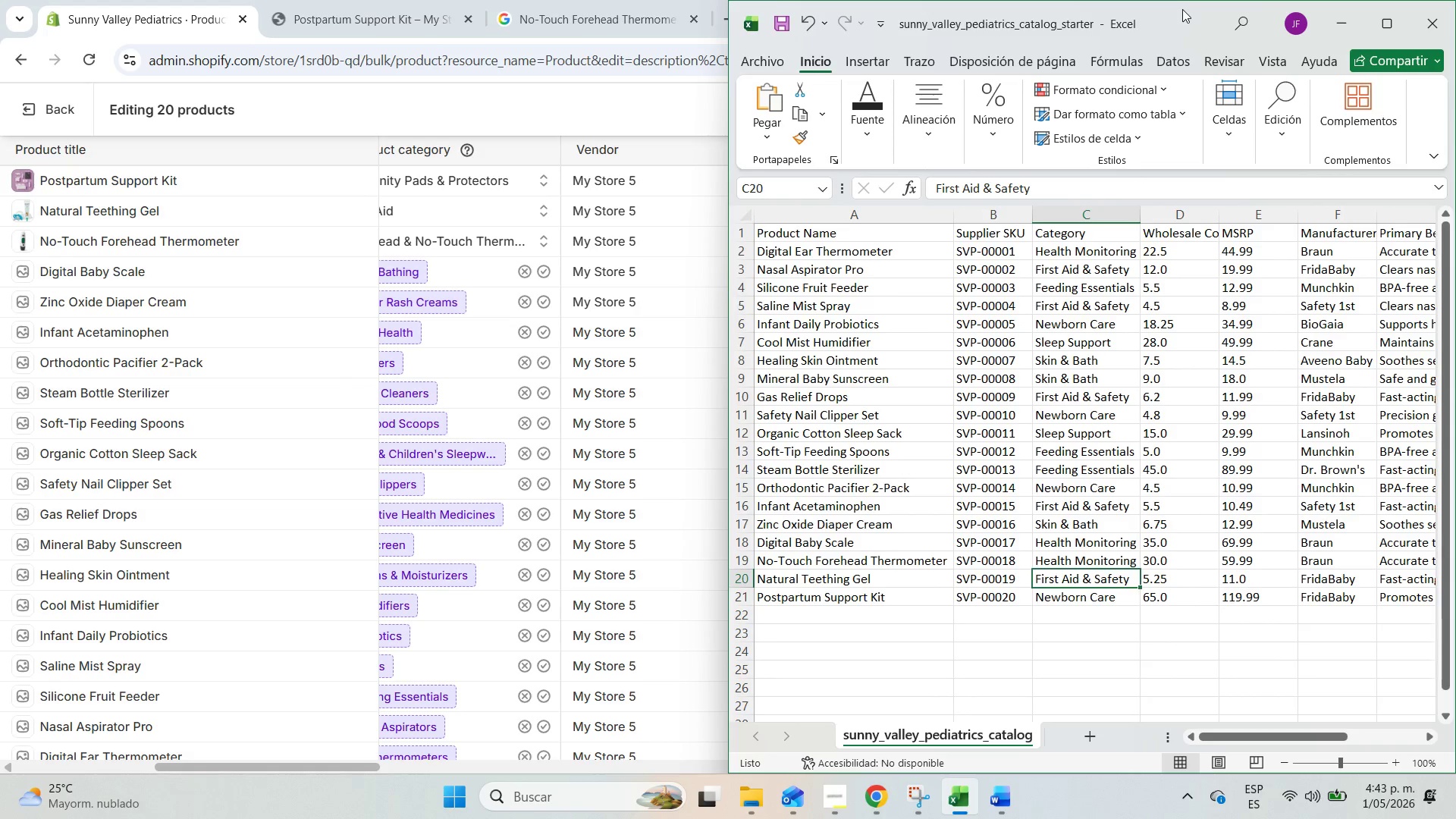 
key(Meta+MetaLeft)
 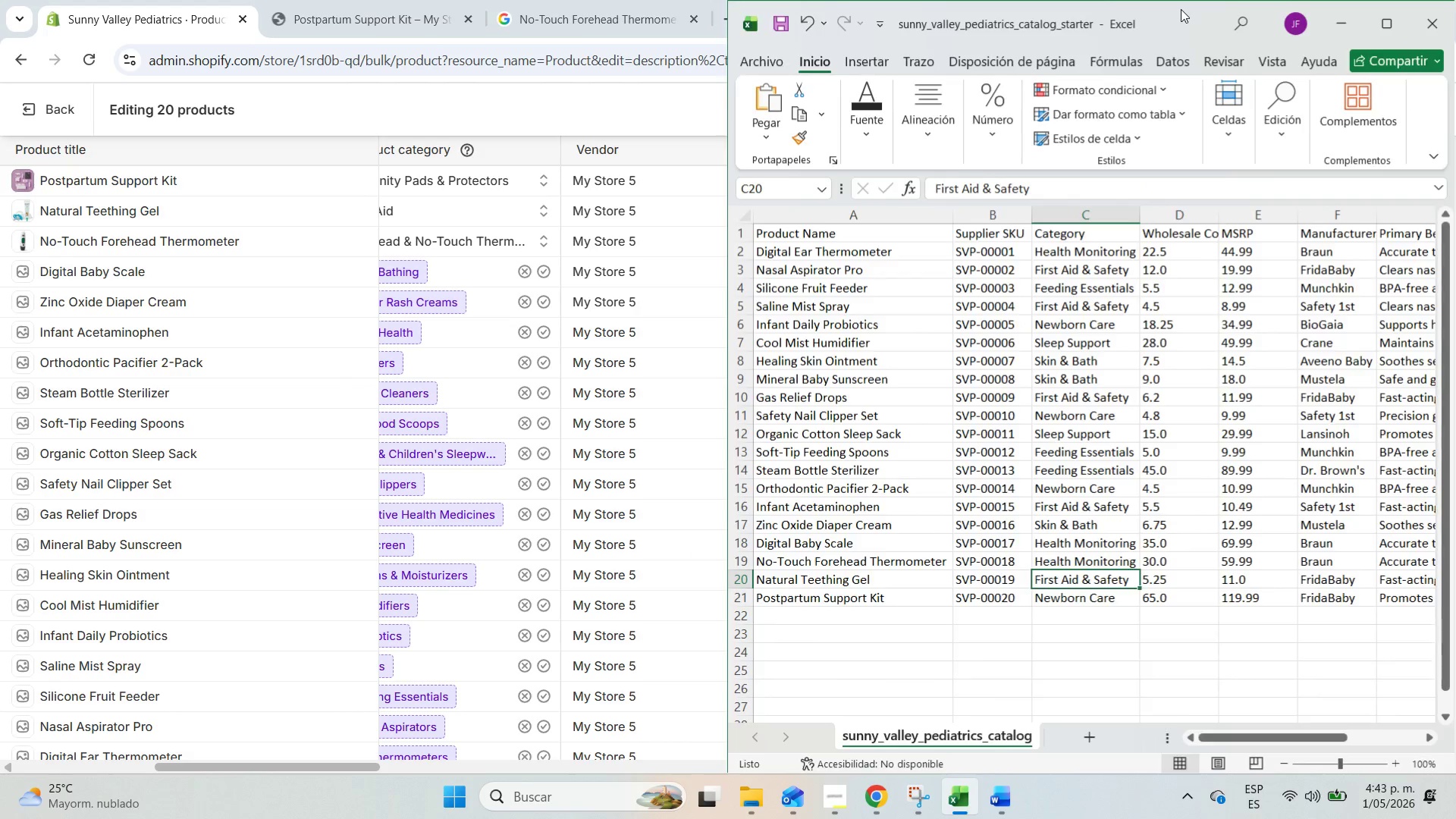 
key(Meta+ArrowLeft)
 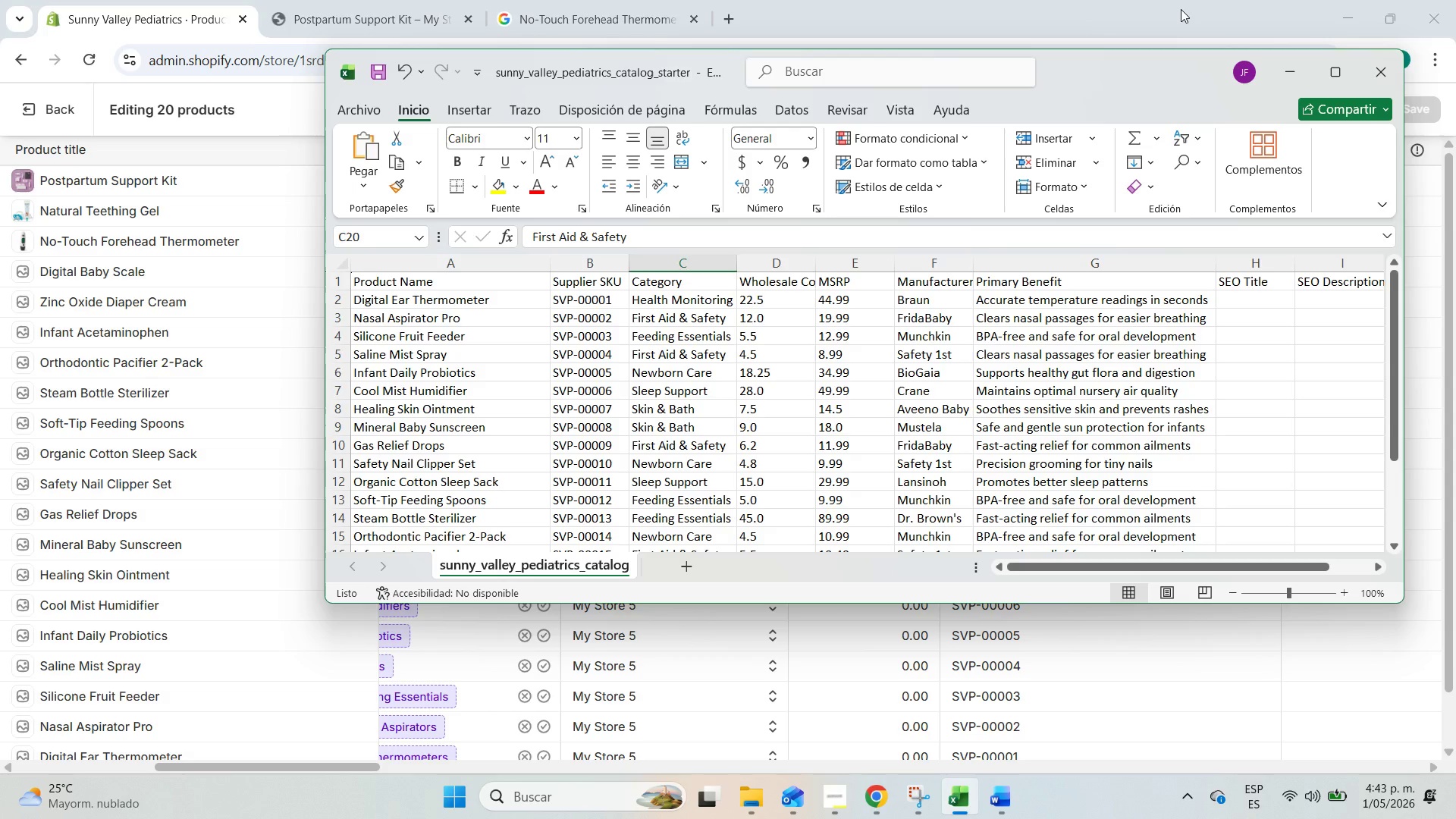 
key(Meta+MetaLeft)
 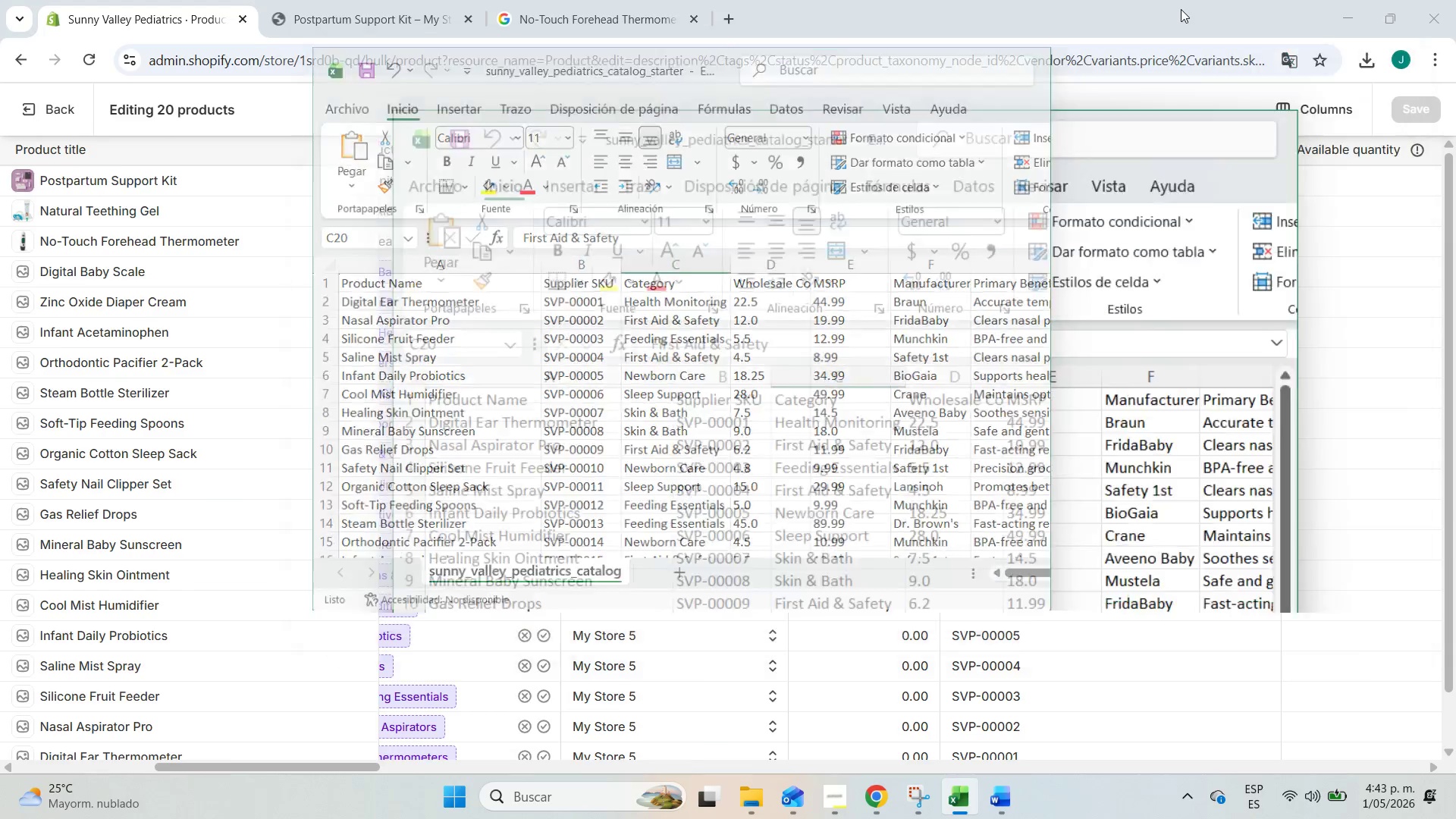 
key(Meta+ArrowLeft)
 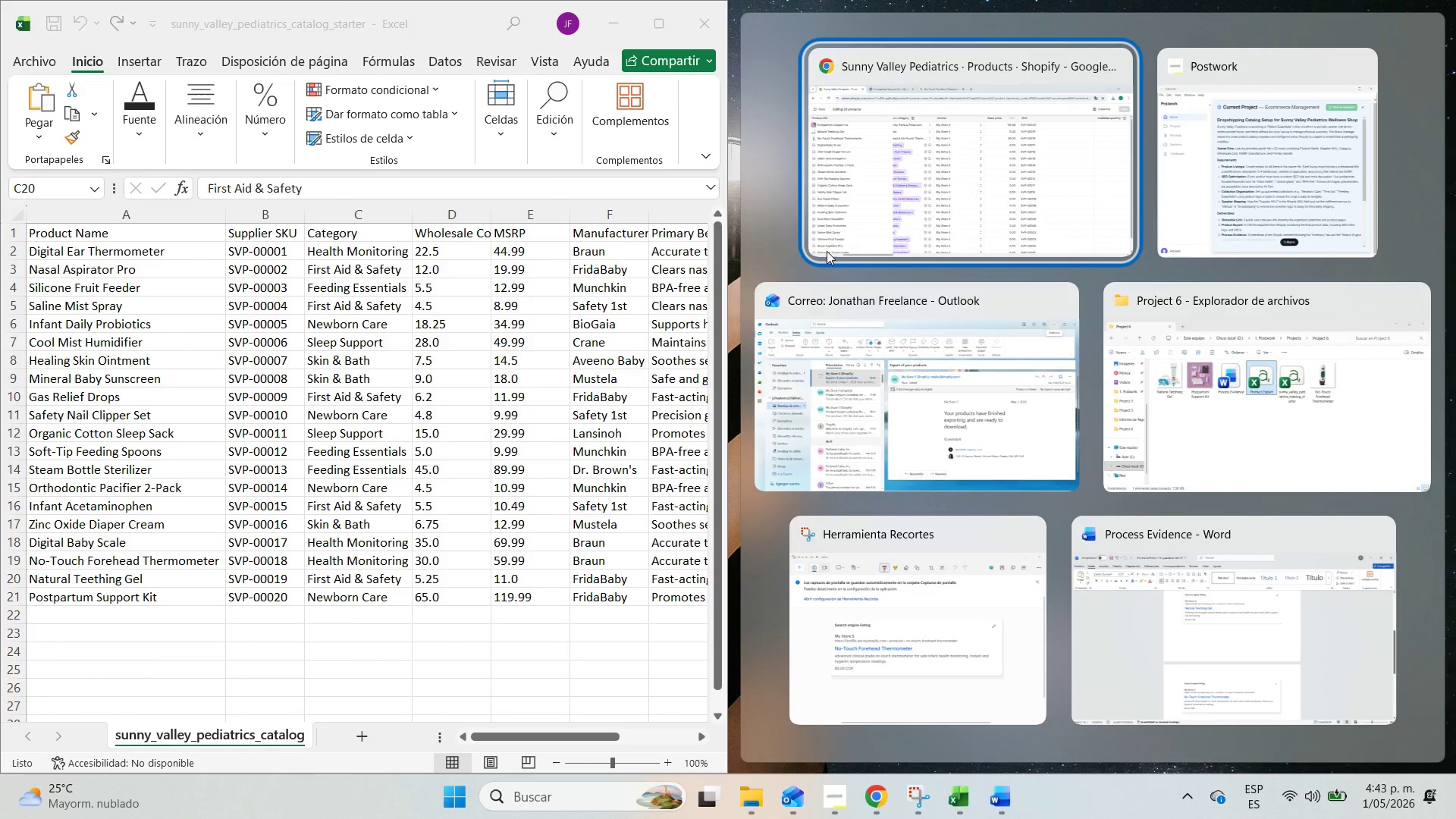 
left_click([915, 168])
 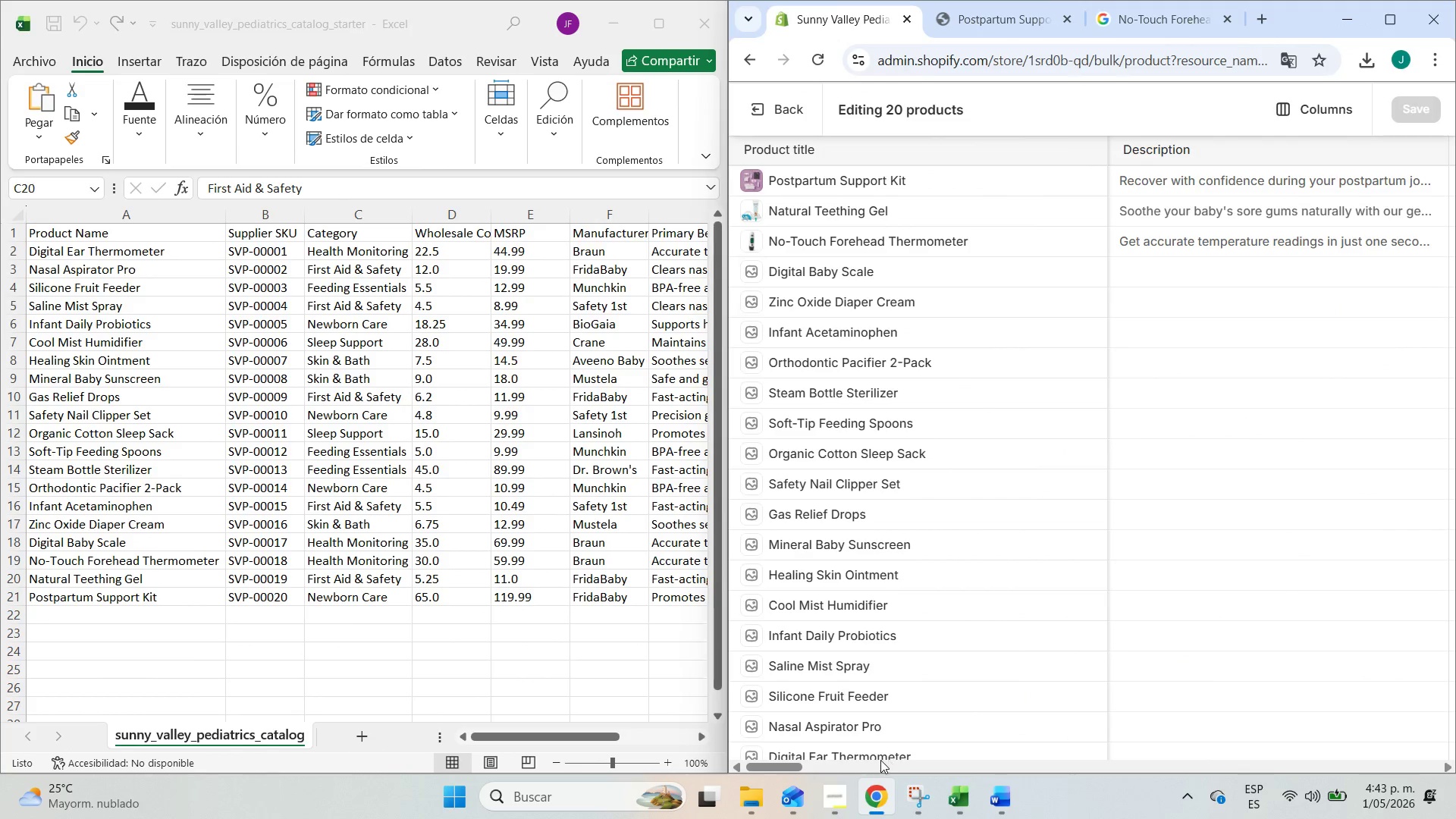 
left_click_drag(start_coordinate=[789, 762], to_coordinate=[914, 767])
 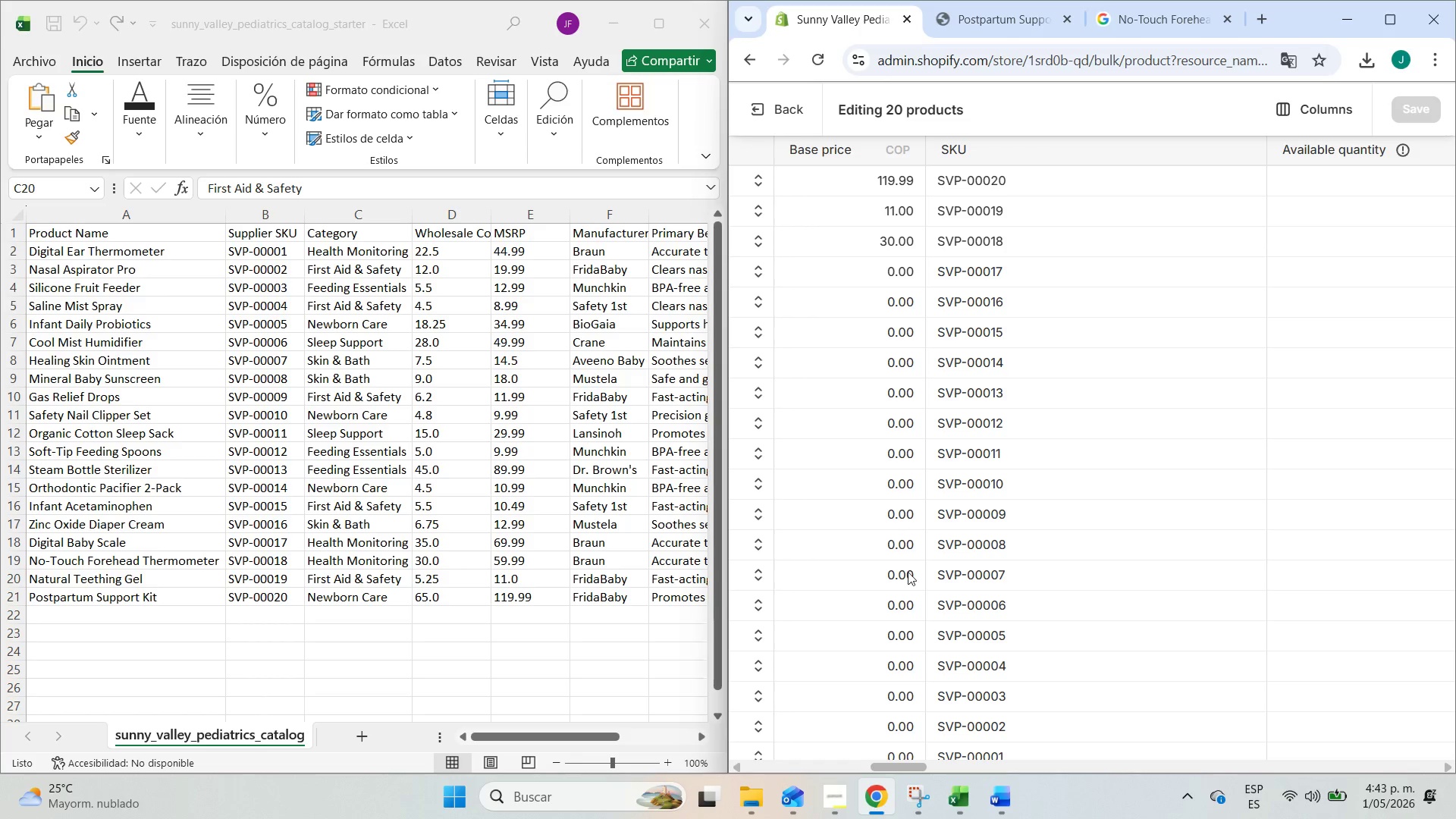 
left_click_drag(start_coordinate=[913, 766], to_coordinate=[880, 760])
 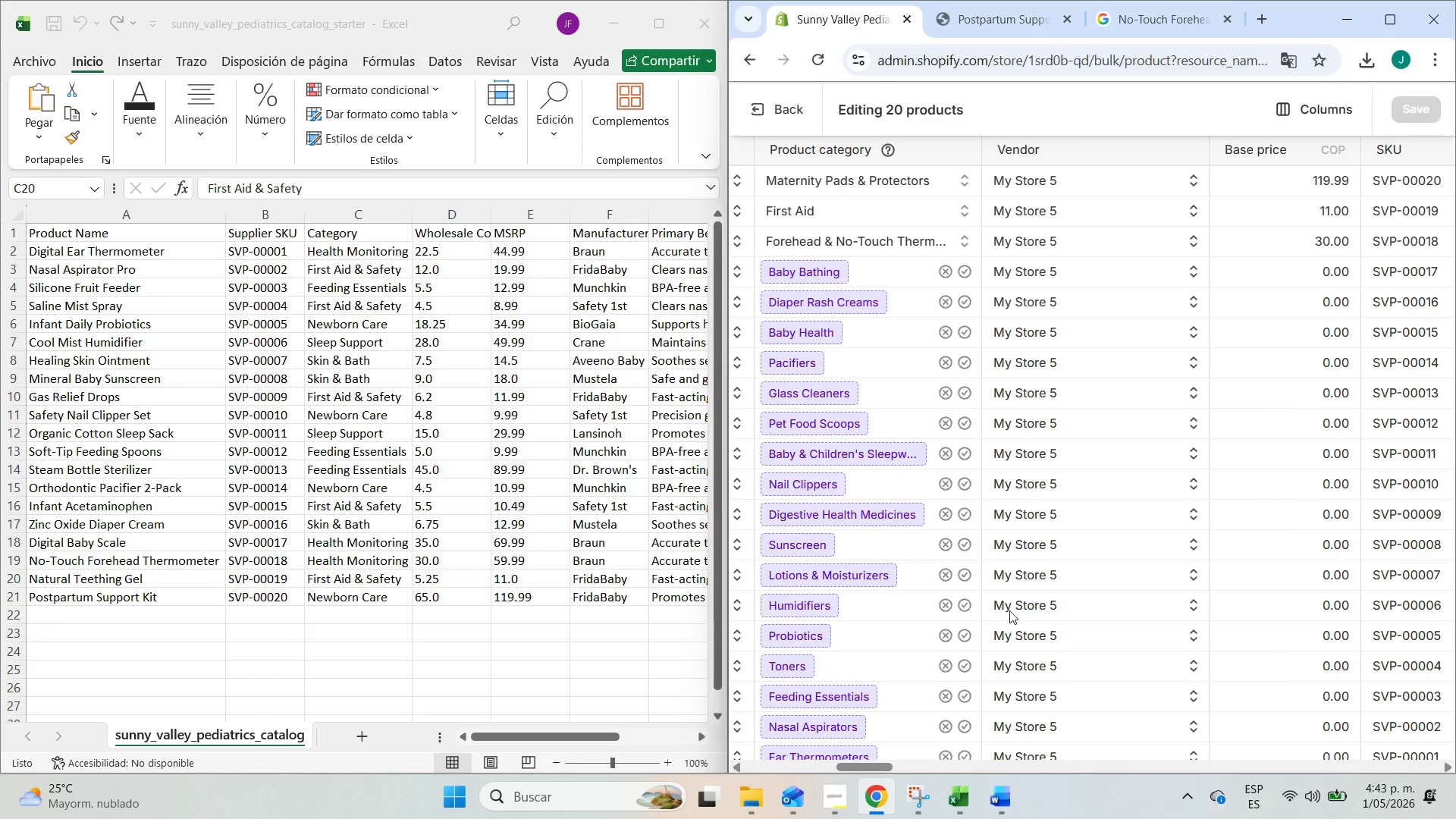 
left_click_drag(start_coordinate=[874, 767], to_coordinate=[890, 749])
 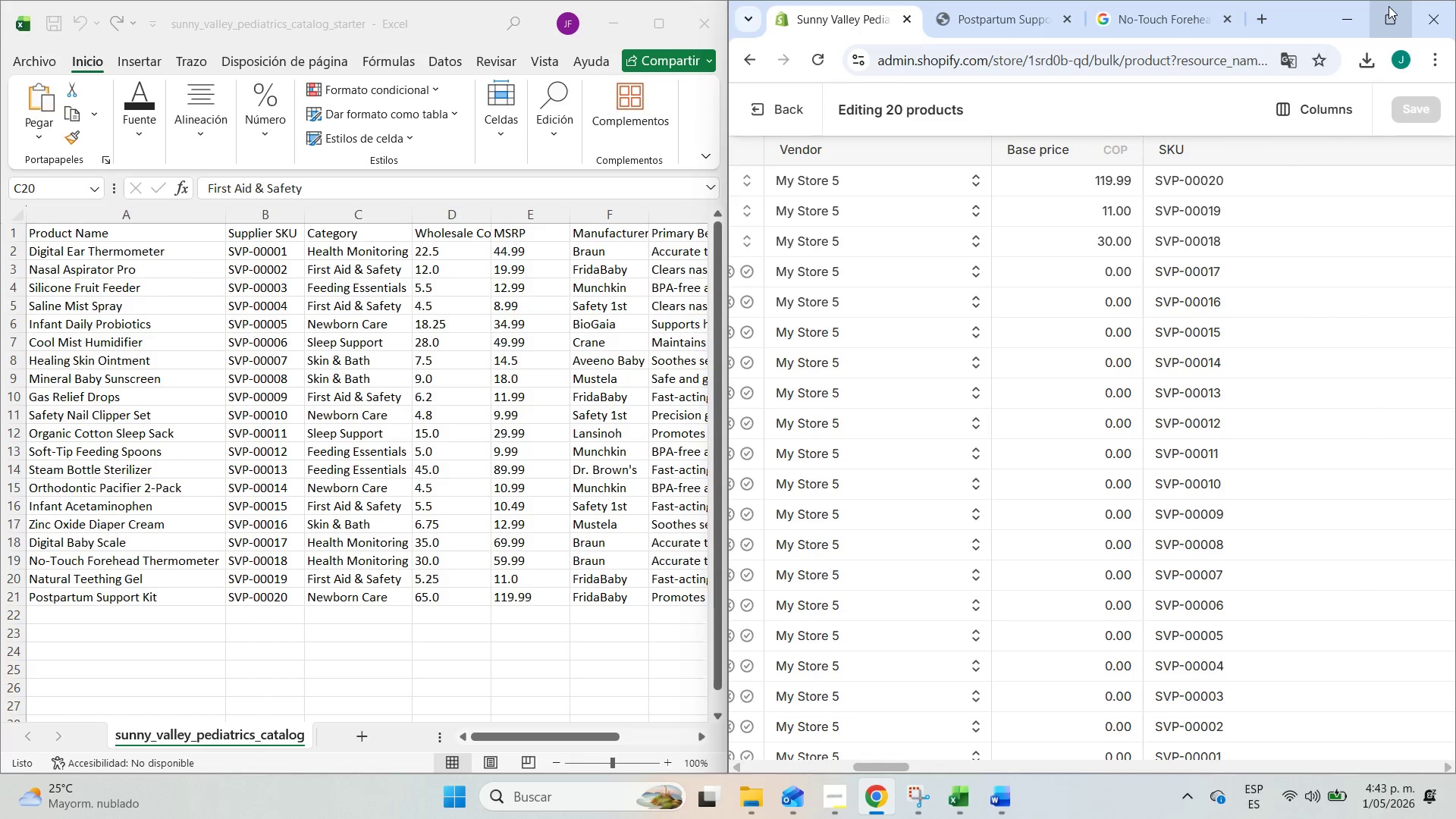 
left_click([1389, 7])
 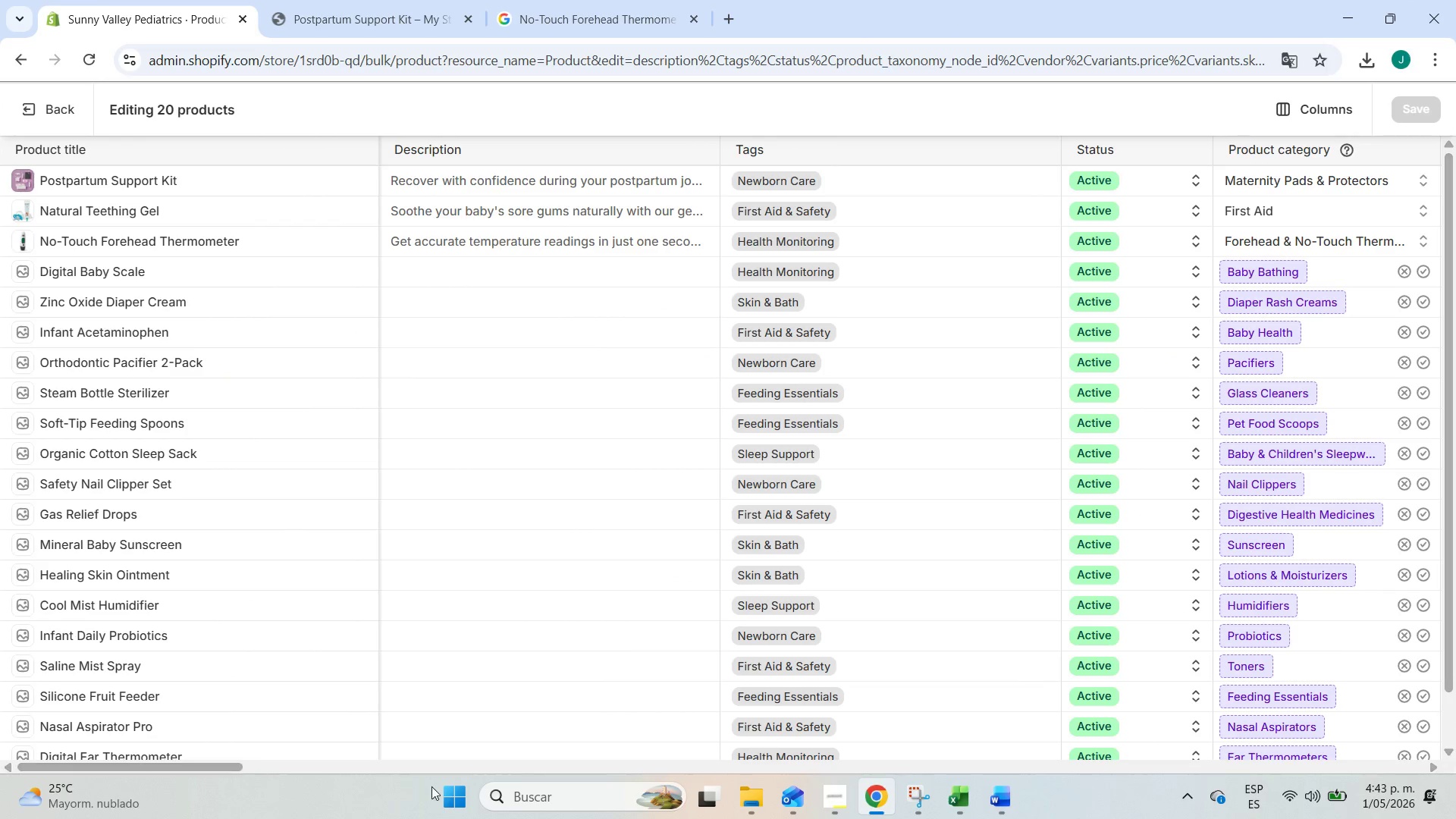 
left_click_drag(start_coordinate=[202, 765], to_coordinate=[403, 764])